 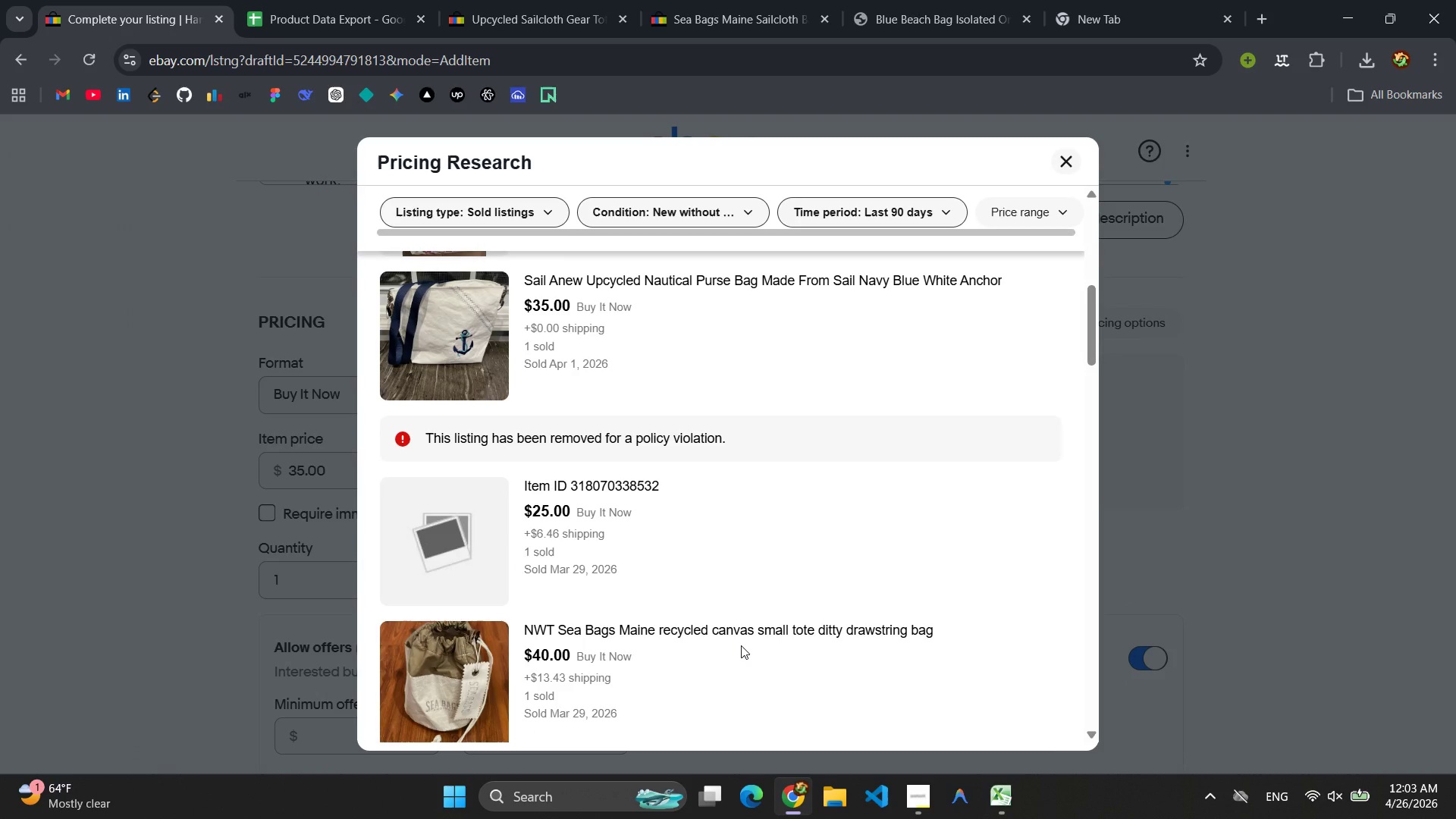 
scroll: coordinate [741, 645], scroll_direction: down, amount: 4.0
 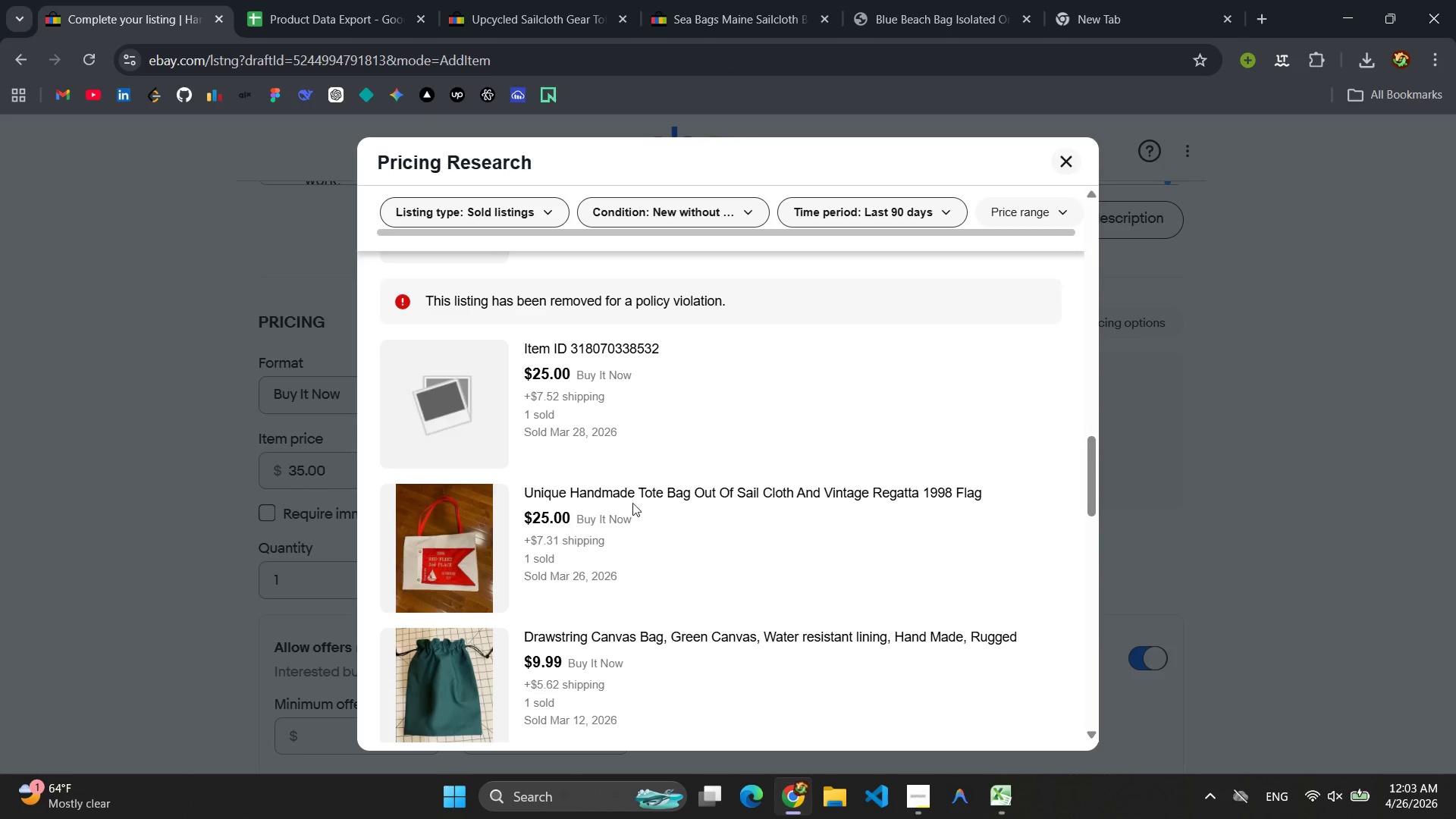 
left_click([1075, 169])
 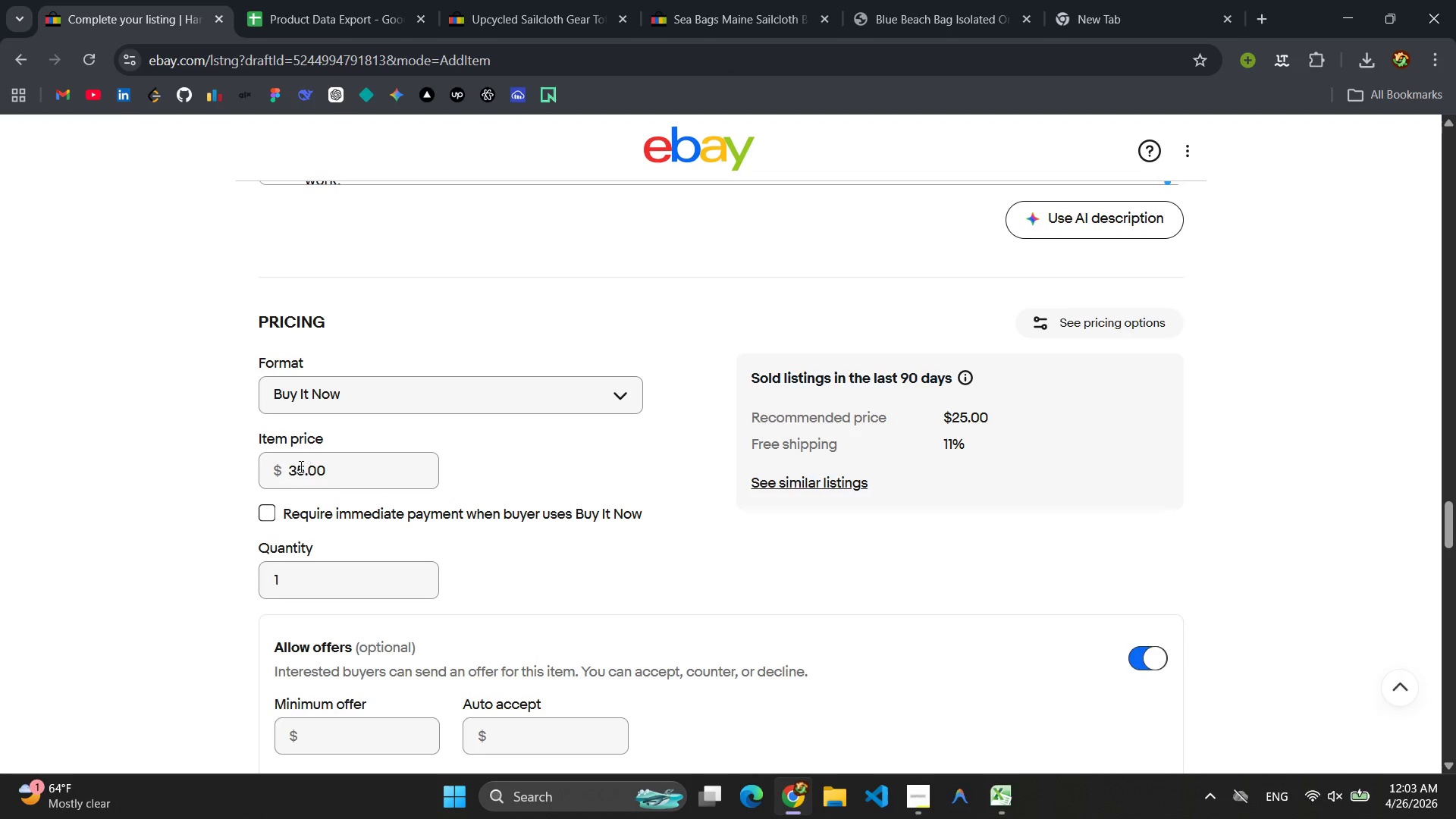 
left_click([297, 467])
 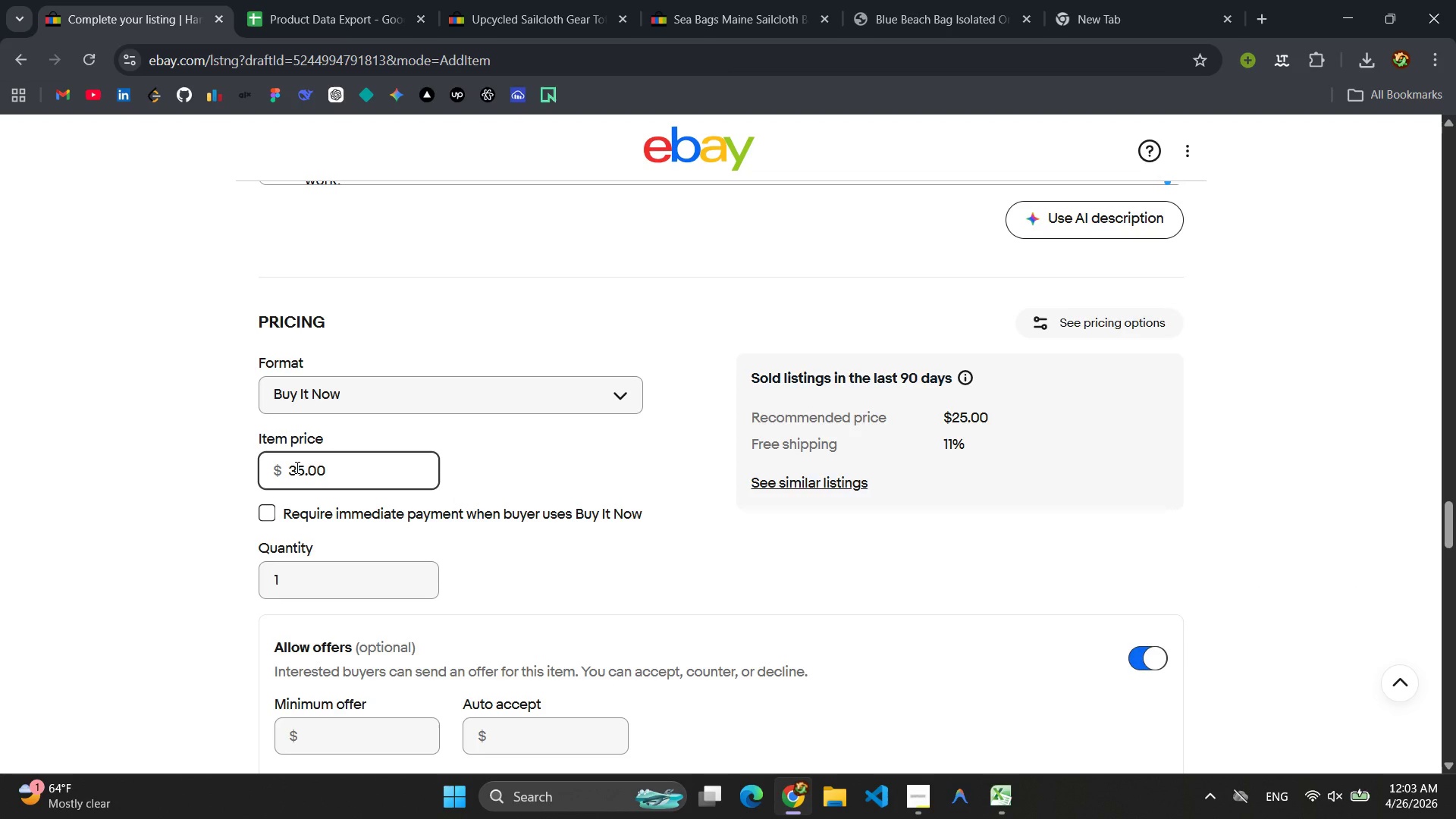 
key(Backspace)
 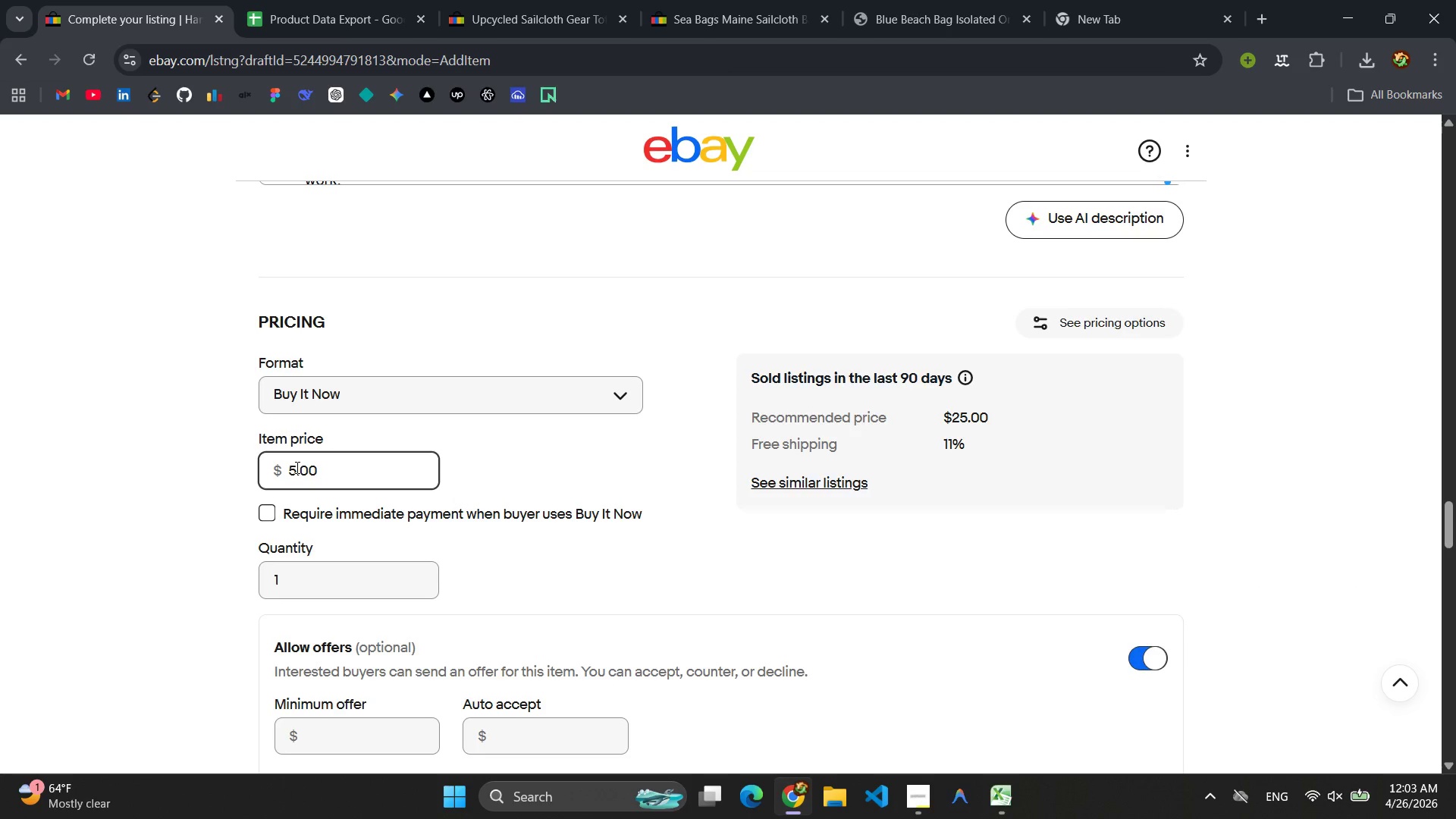 
key(2)
 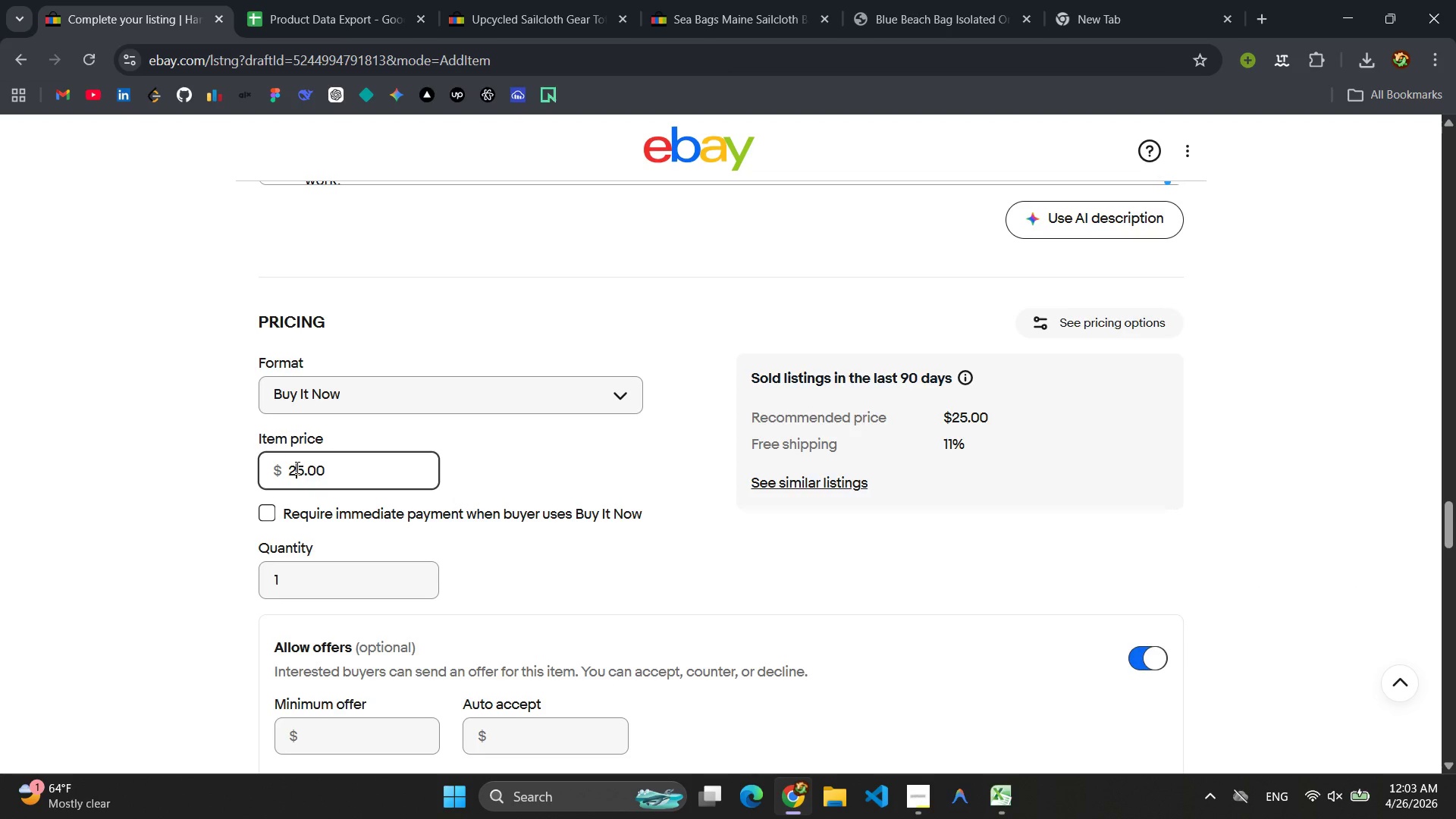 
scroll: coordinate [532, 453], scroll_direction: down, amount: 9.0
 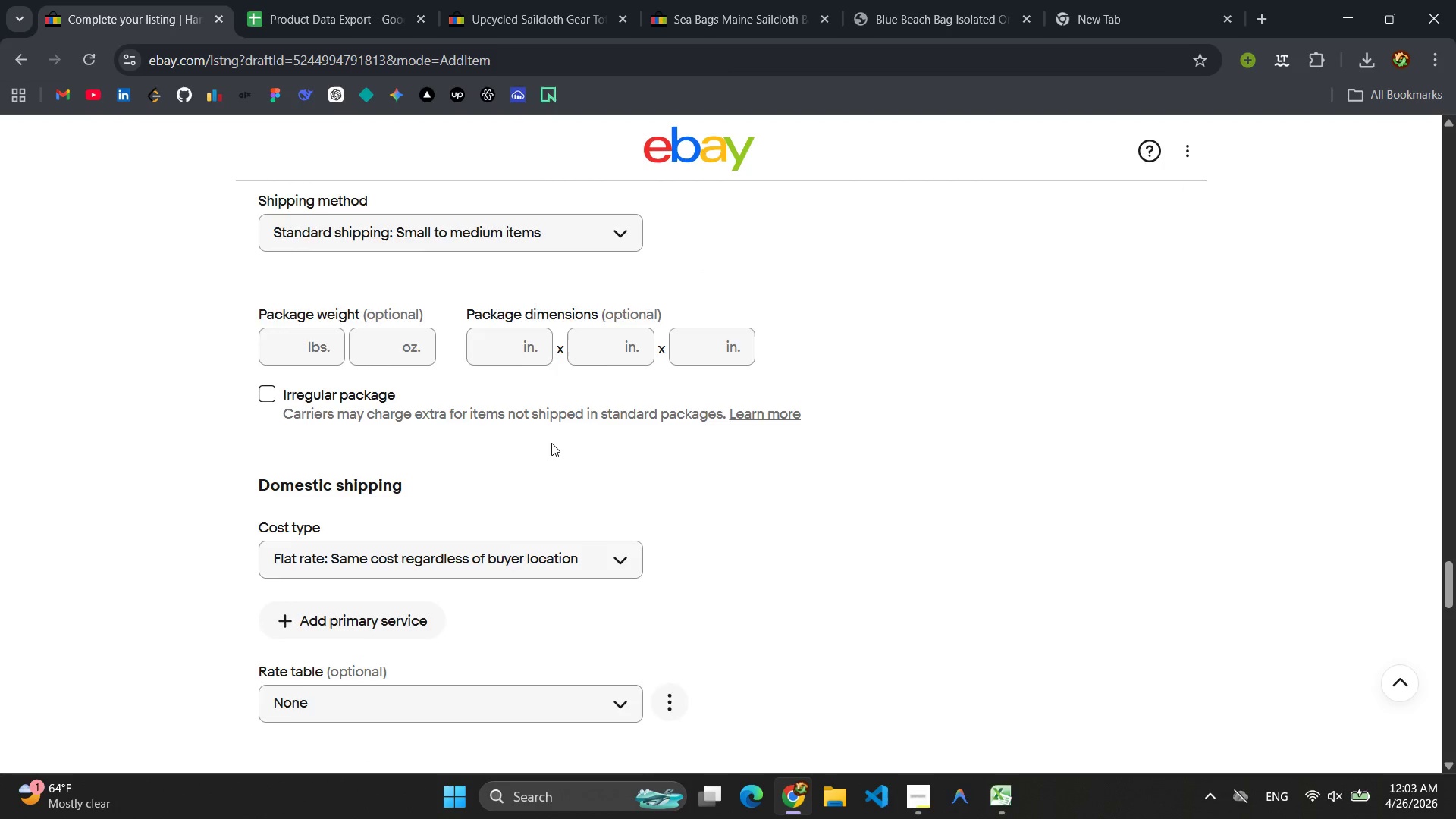 
scroll: coordinate [551, 443], scroll_direction: up, amount: 1.0
 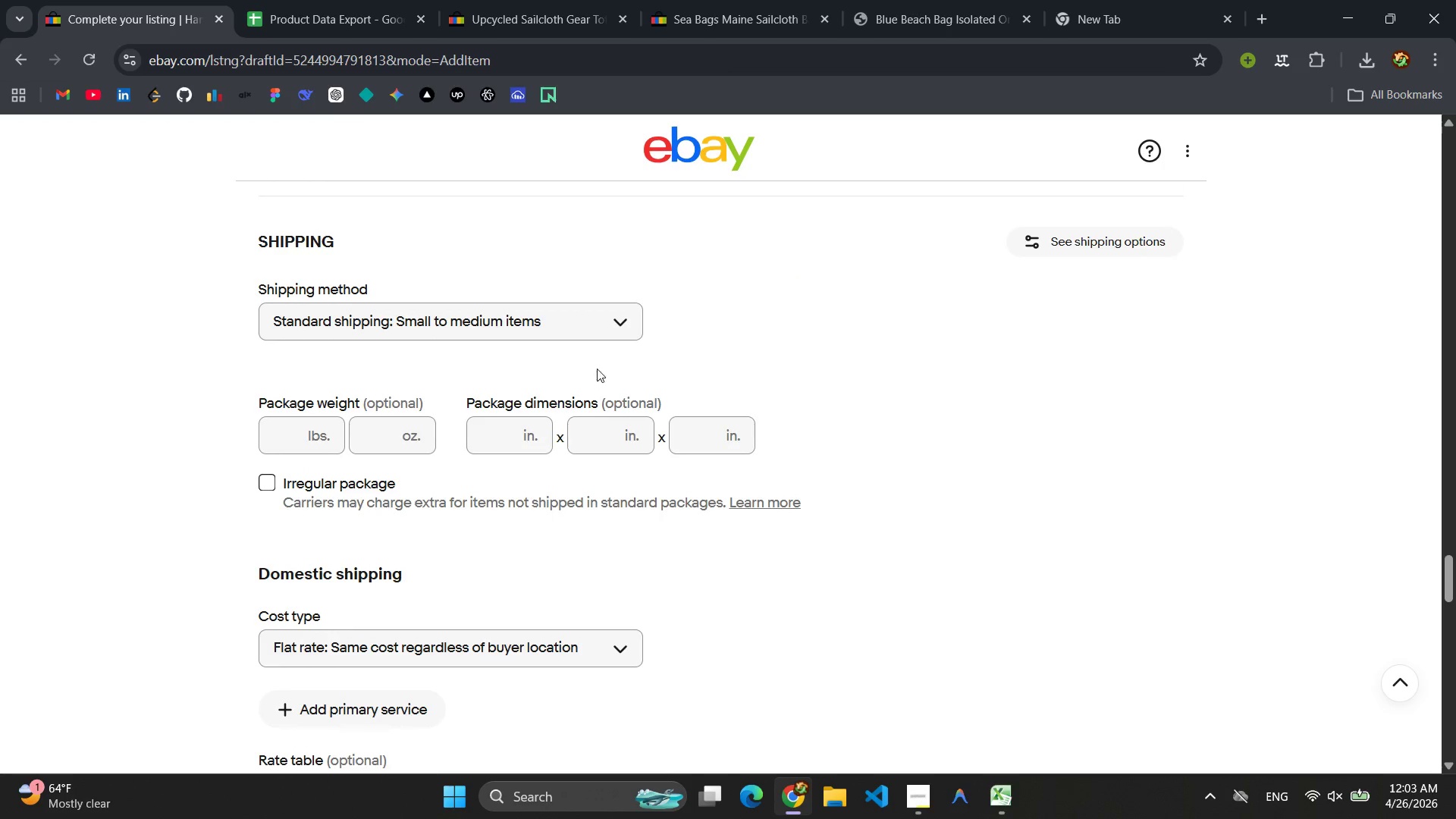 
left_click([588, 293])
 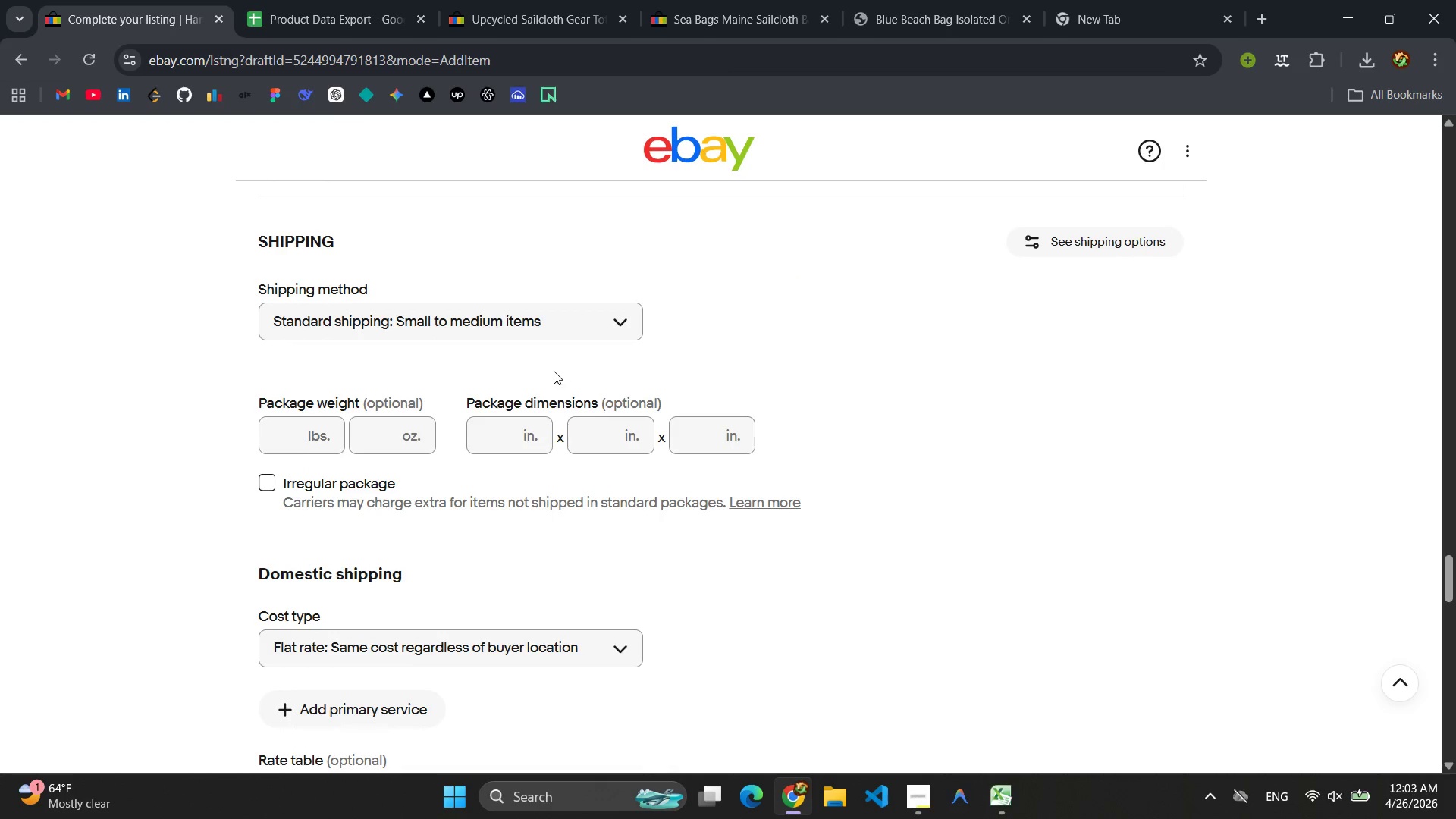 
scroll: coordinate [554, 371], scroll_direction: down, amount: 4.0
 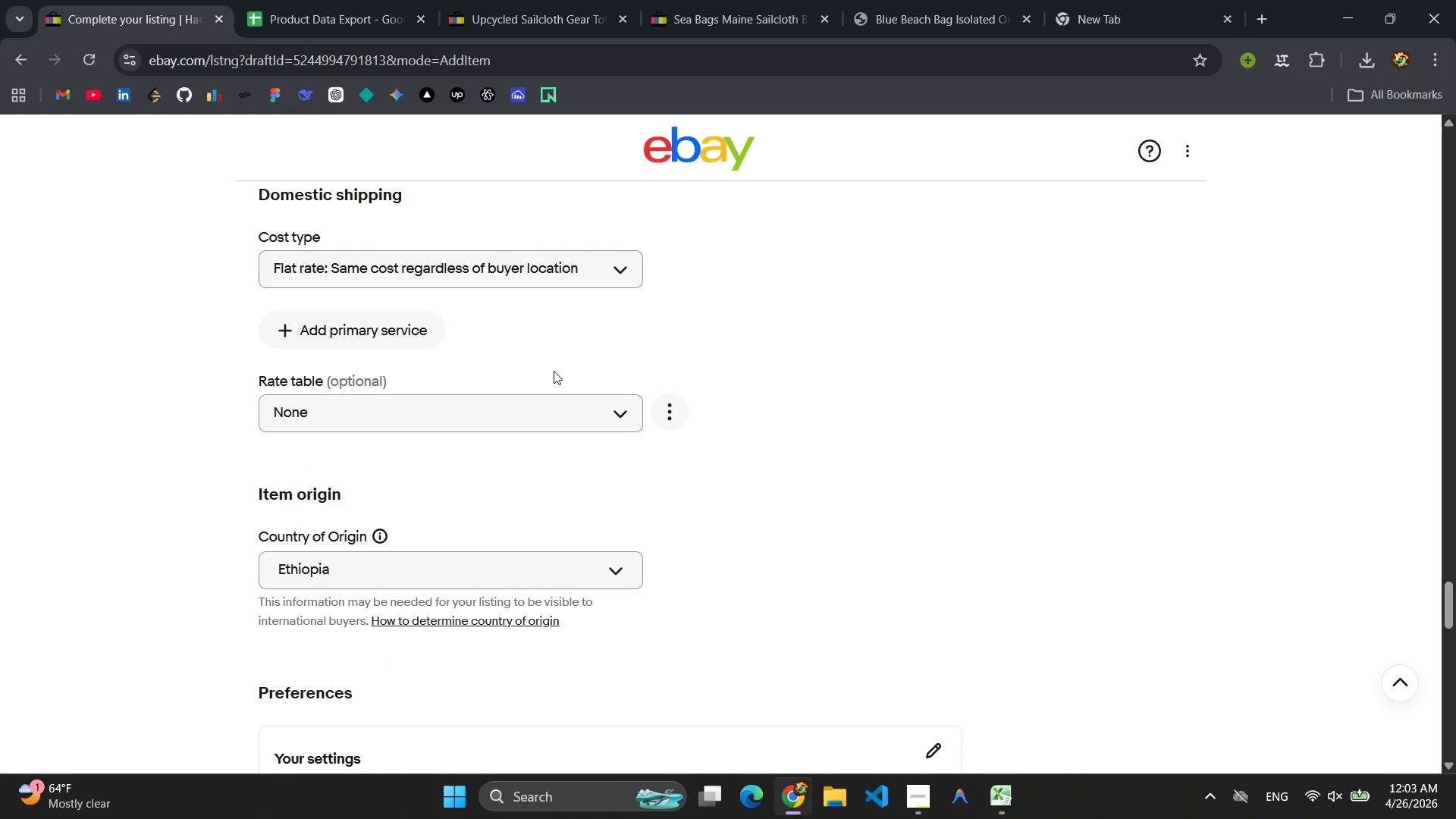 
scroll: coordinate [554, 371], scroll_direction: up, amount: 1.0
 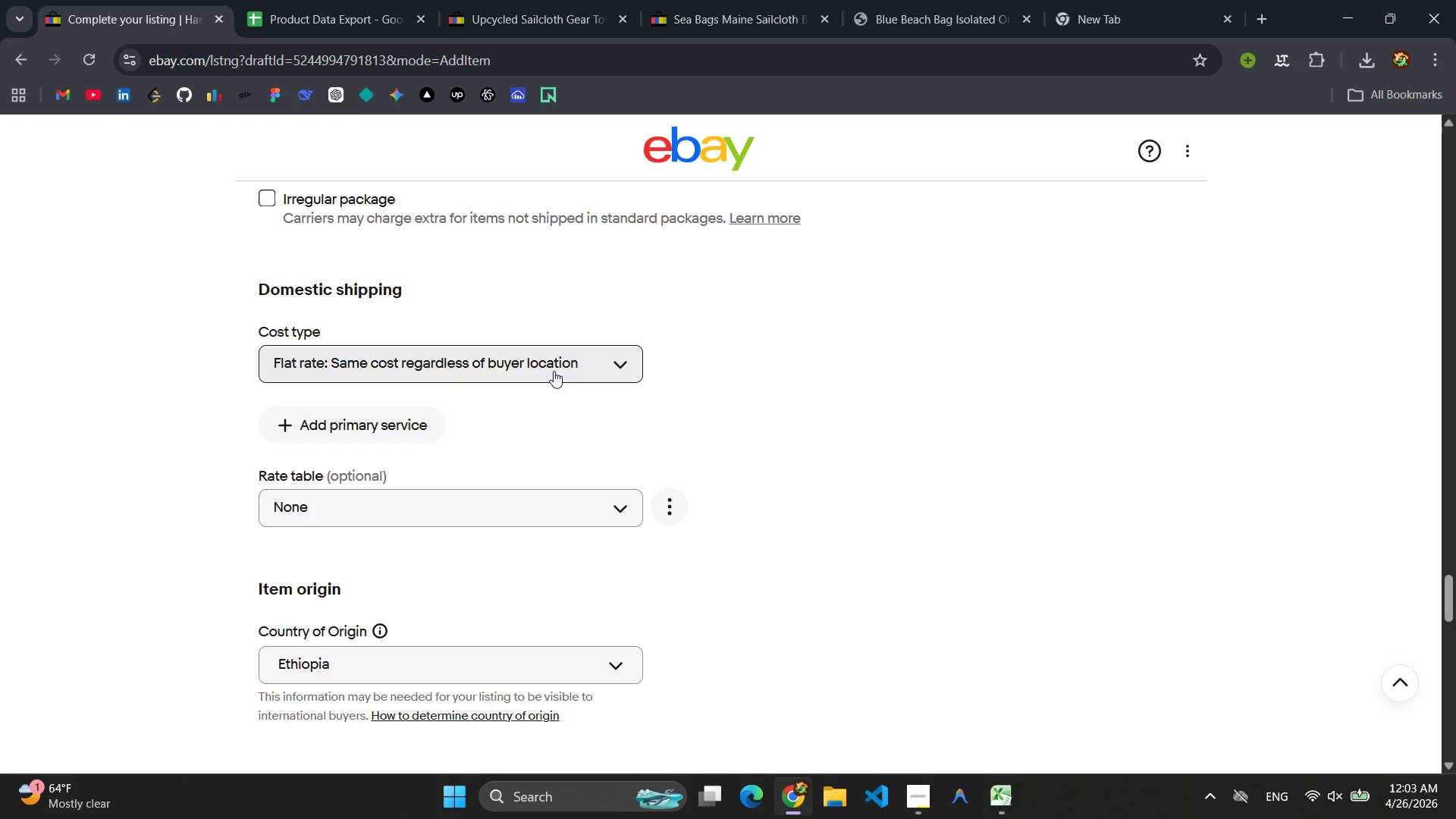 
wait(7.89)
 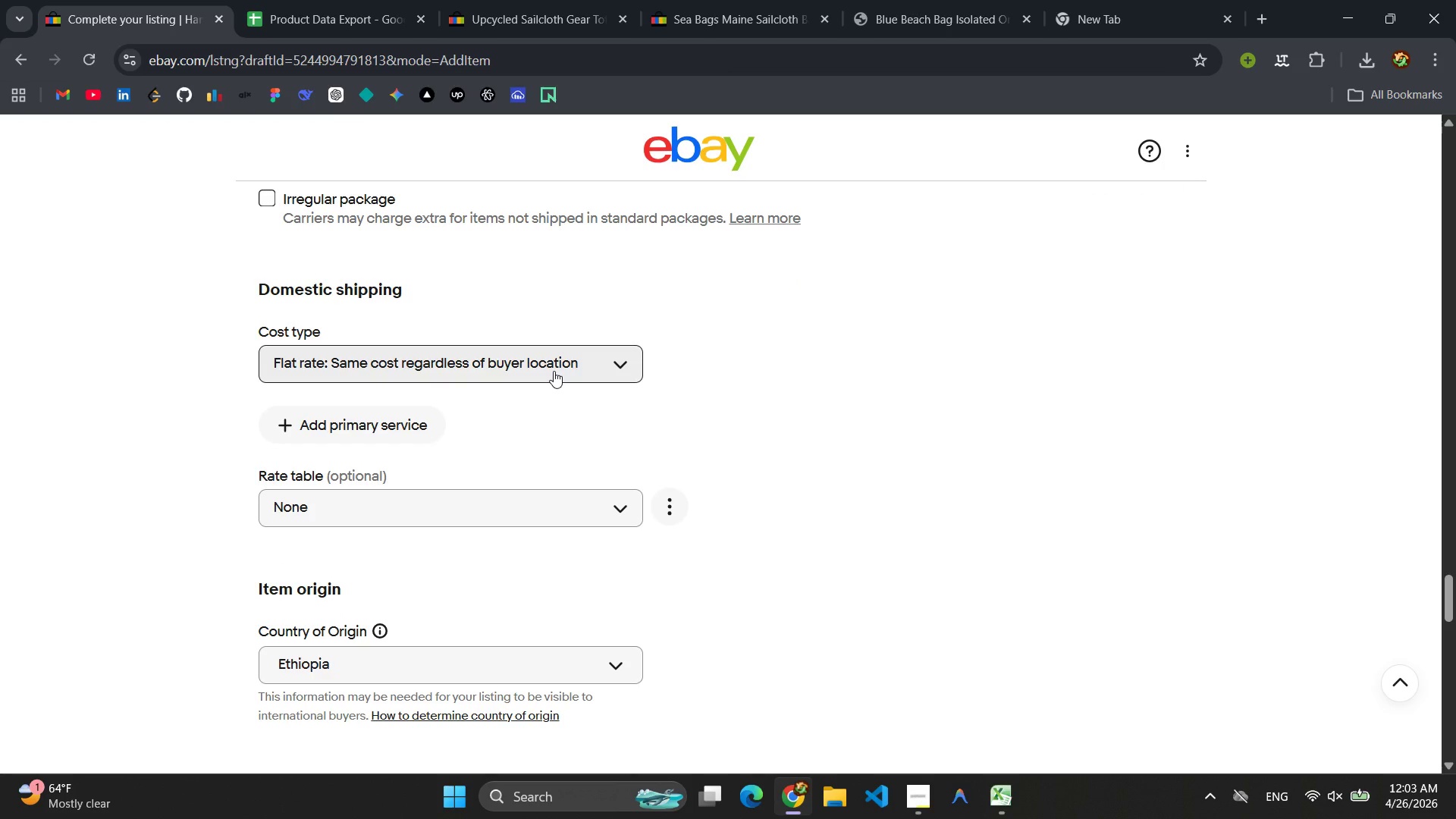 
scroll: coordinate [587, 447], scroll_direction: up, amount: 5.0
 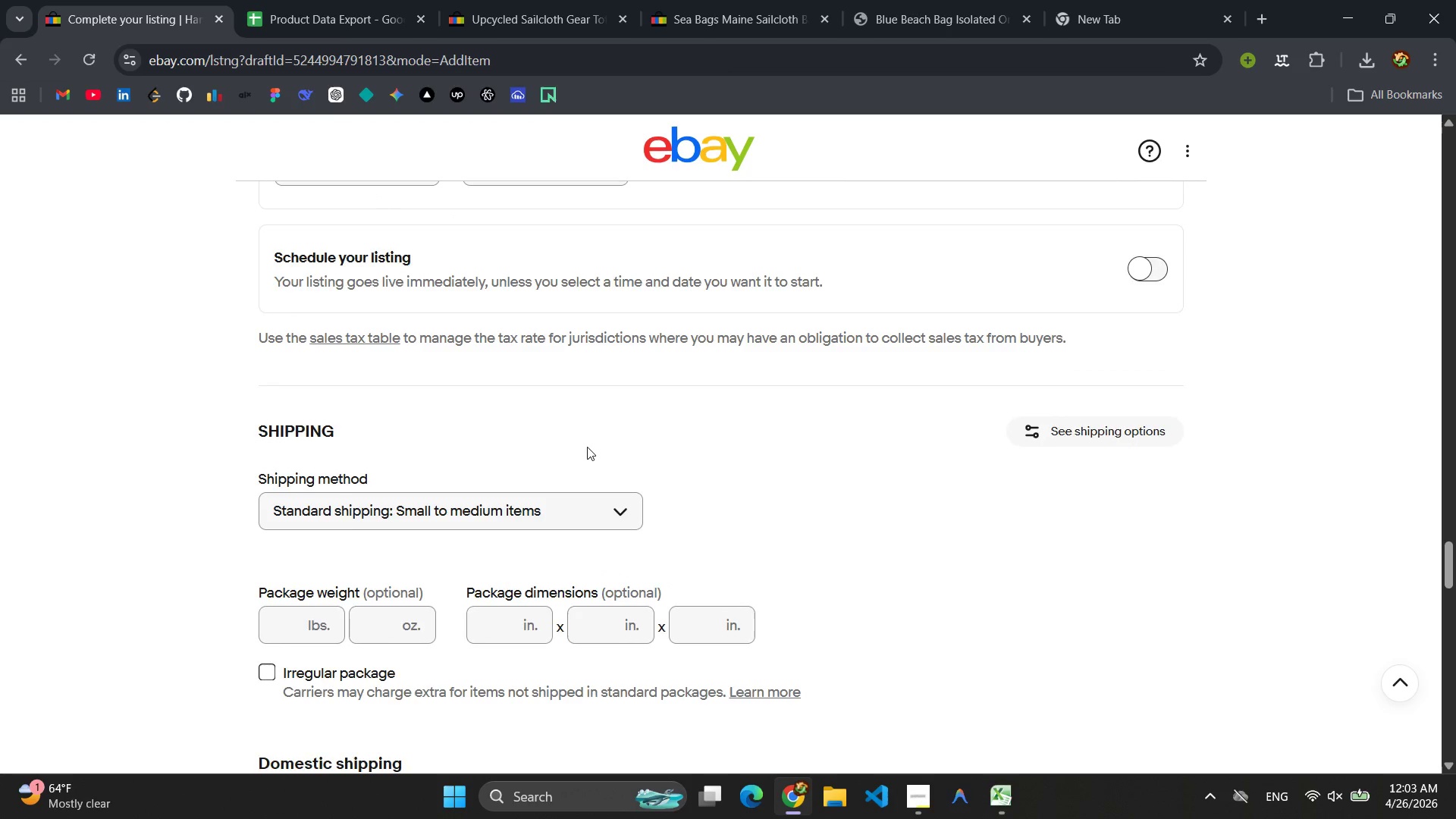 
scroll: coordinate [587, 447], scroll_direction: down, amount: 17.0
 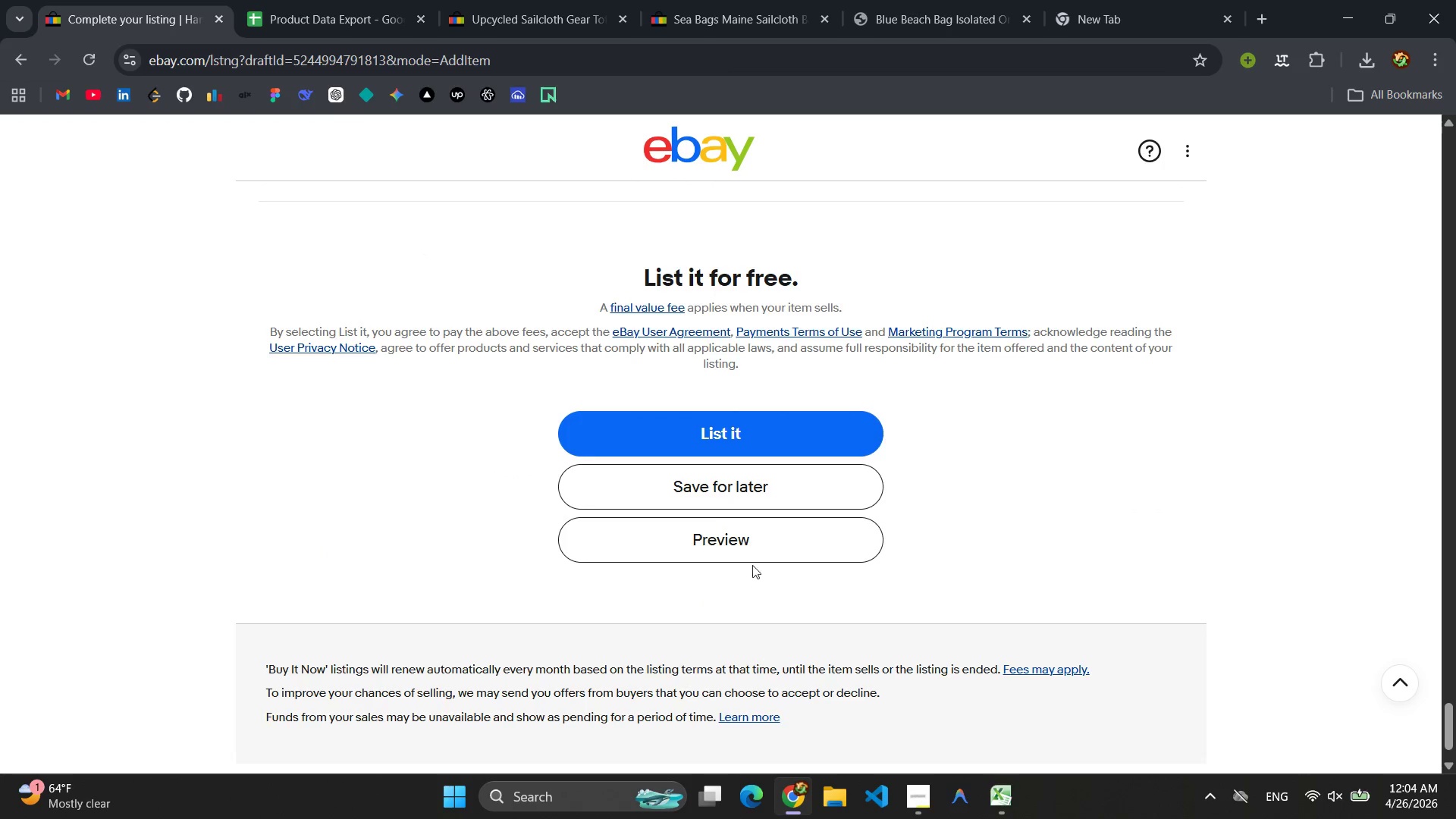 
left_click([752, 550])
 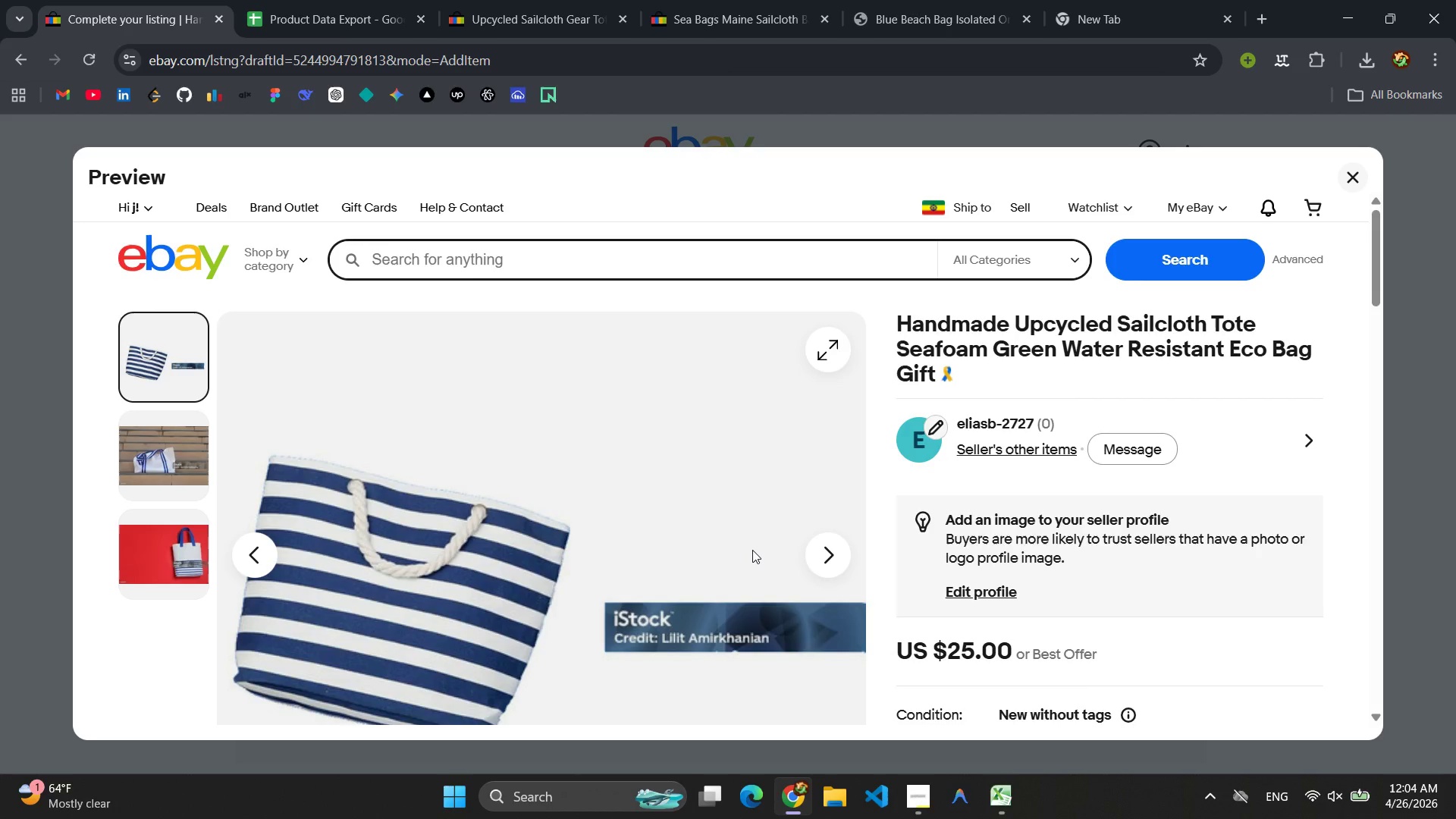 
wait(6.38)
 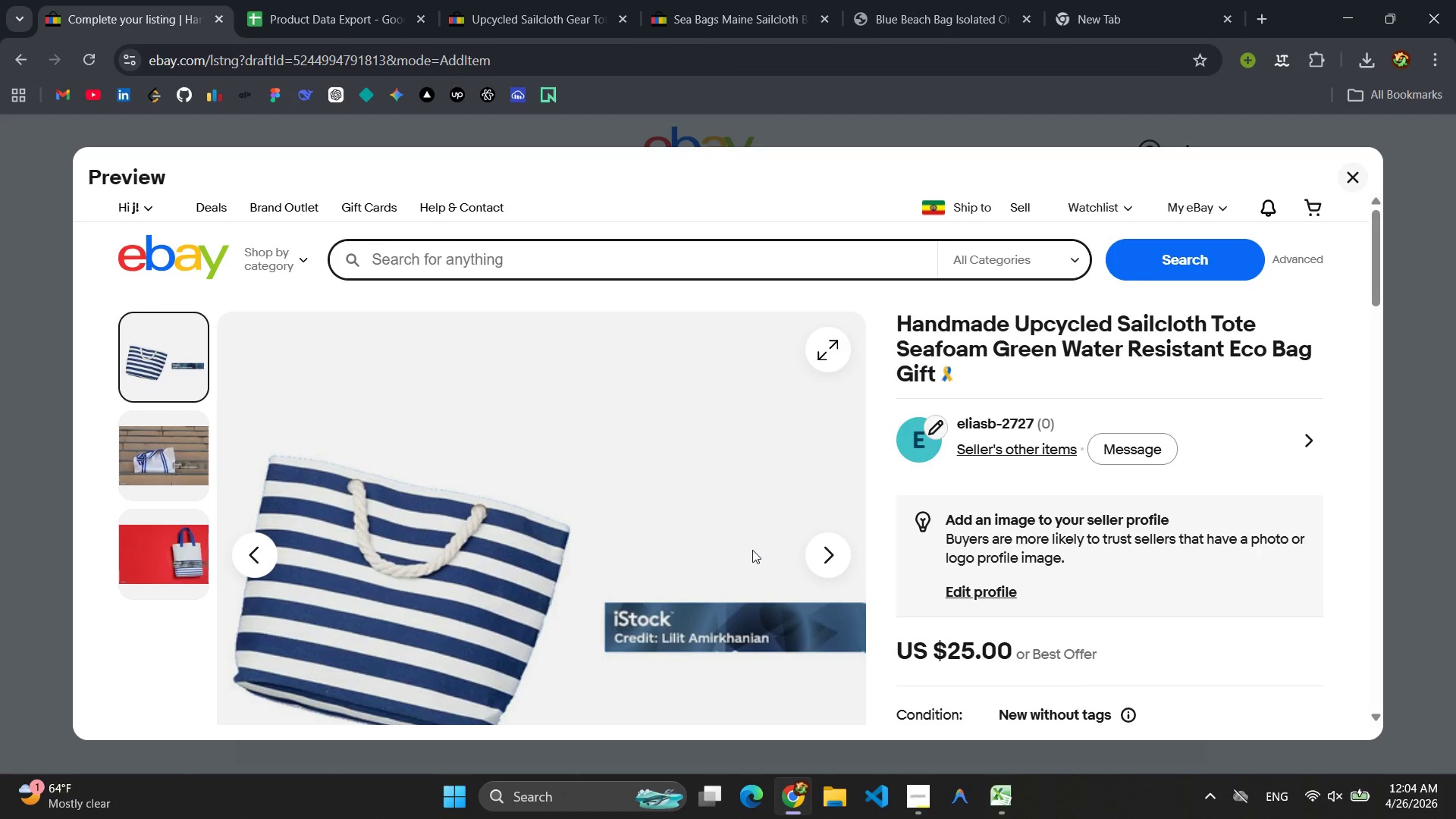 
hold_key(key=S, duration=27.44)
 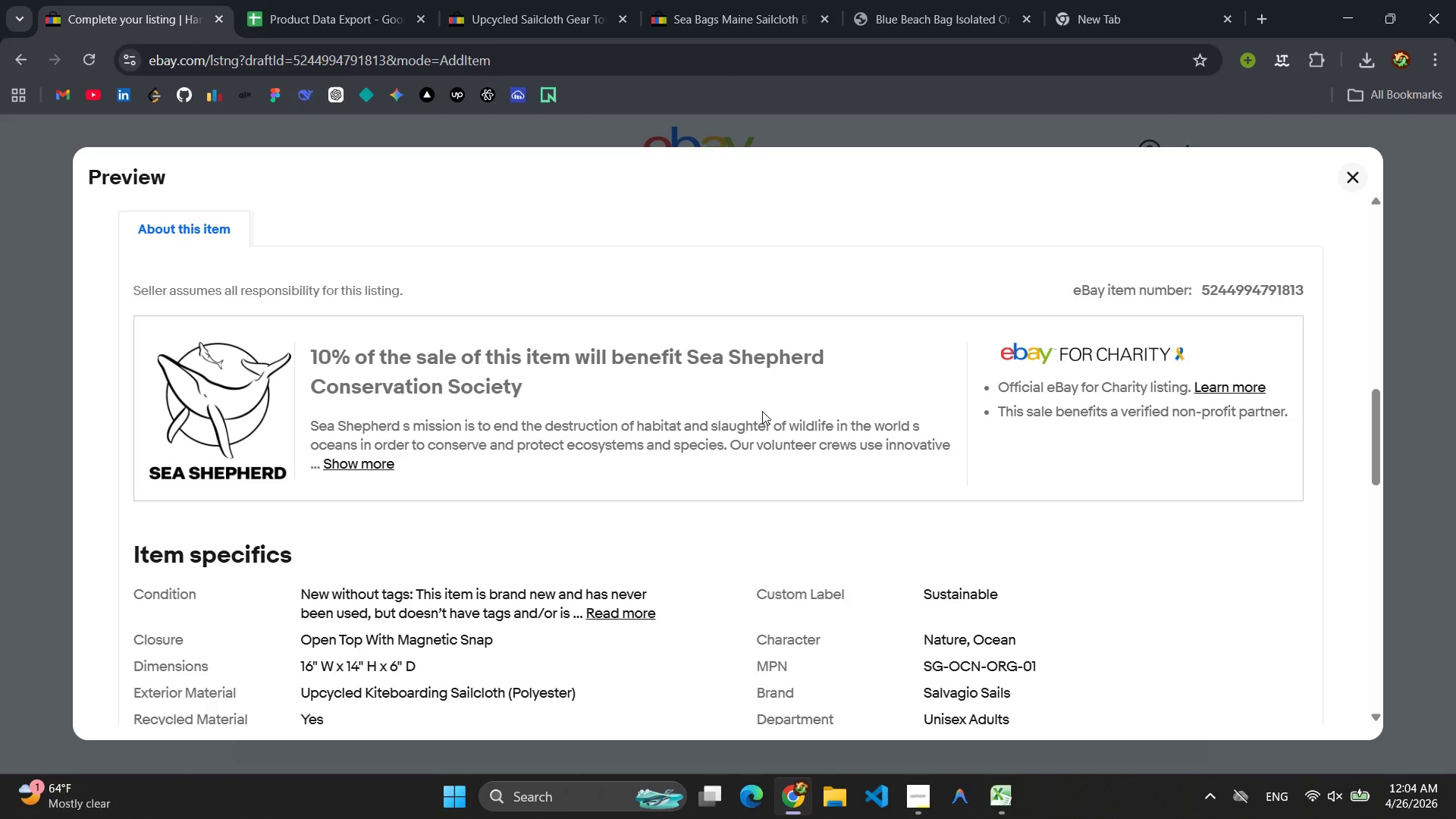 
key(Meta+Shift+ShiftLeft)
 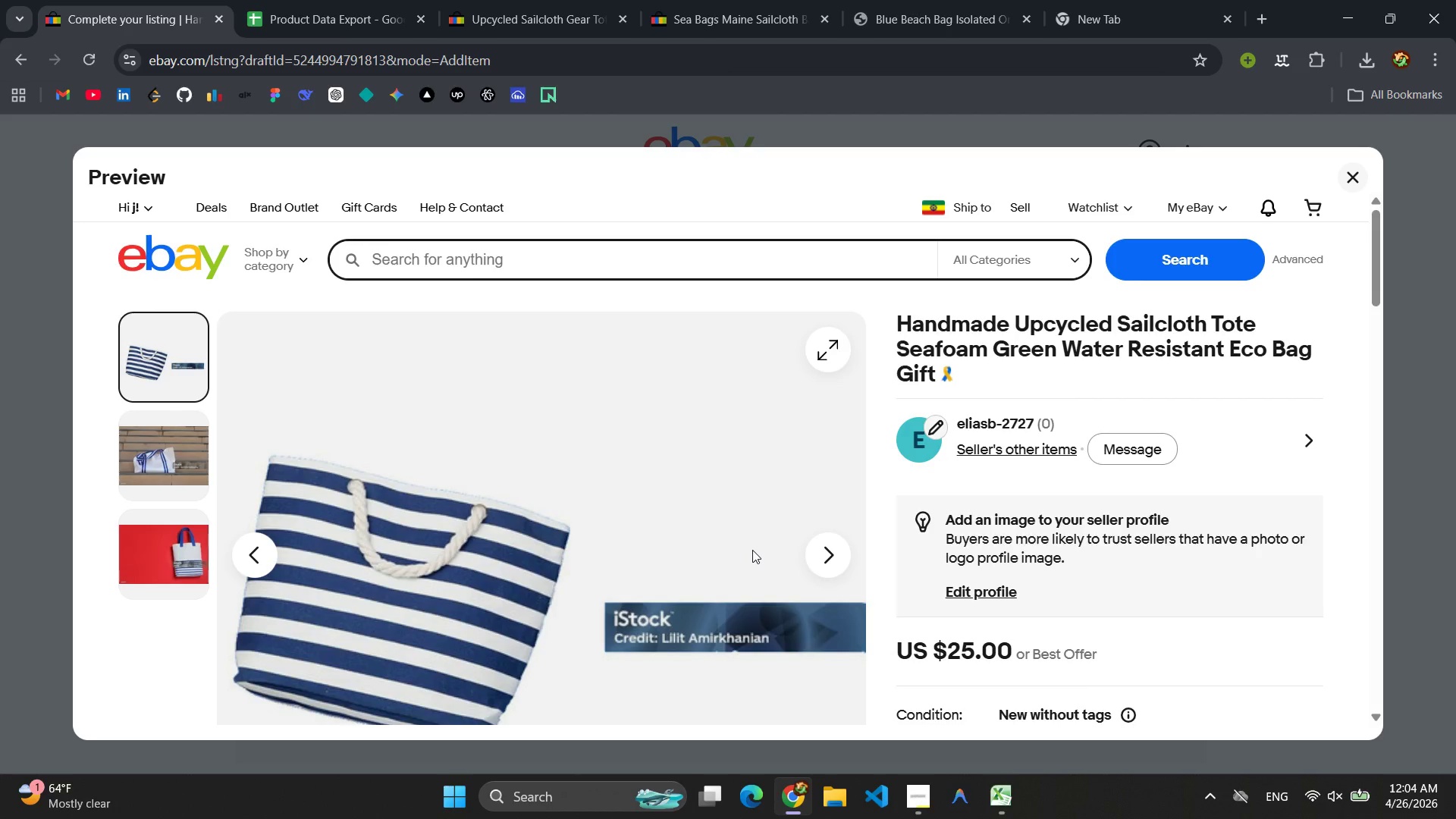 
hold_key(key=MetaLeft, duration=27.44)
left_click_drag(start_coordinate=[77, 155], to_coordinate=[1370, 732])
 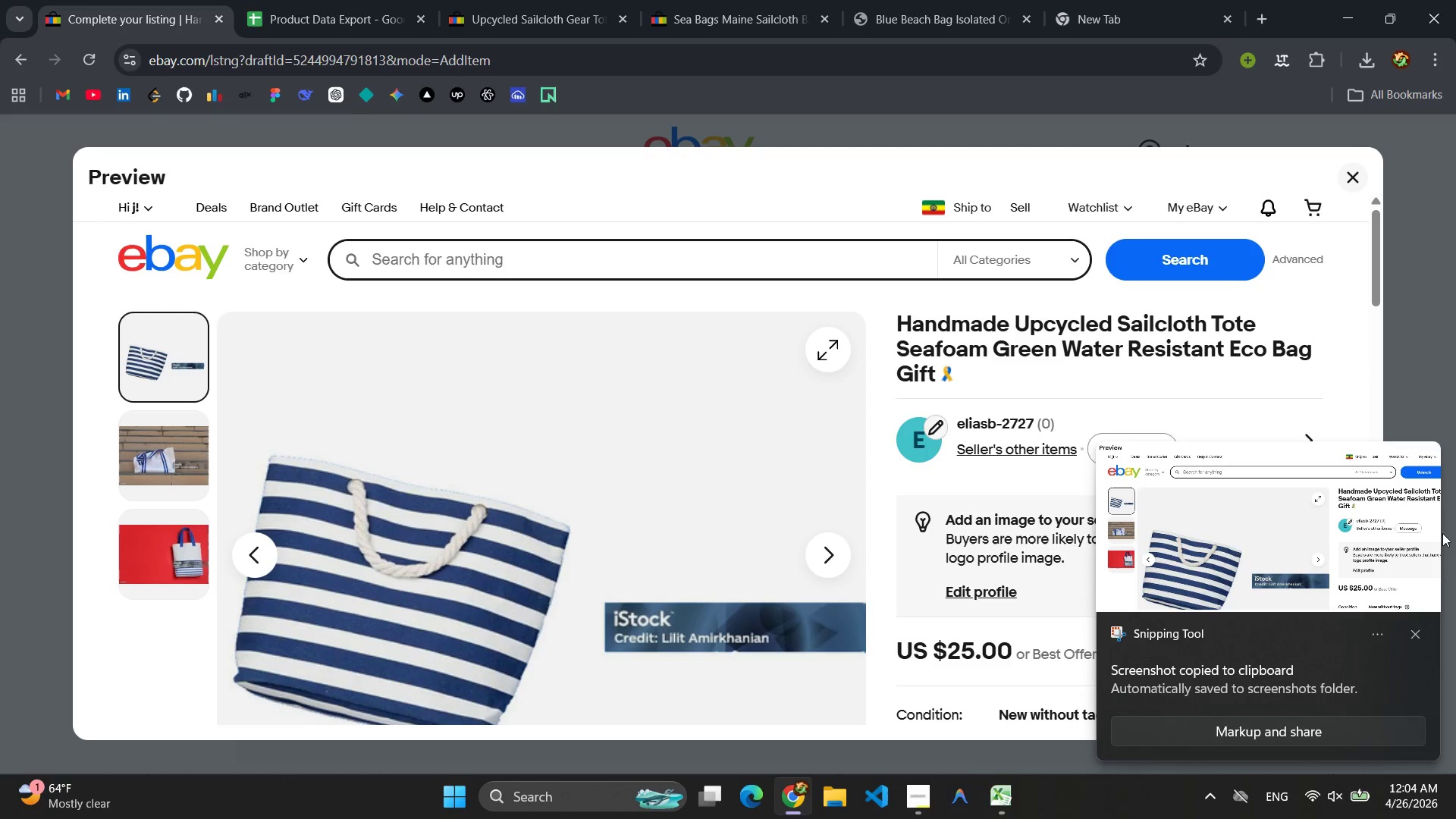 
left_click([1414, 639])
 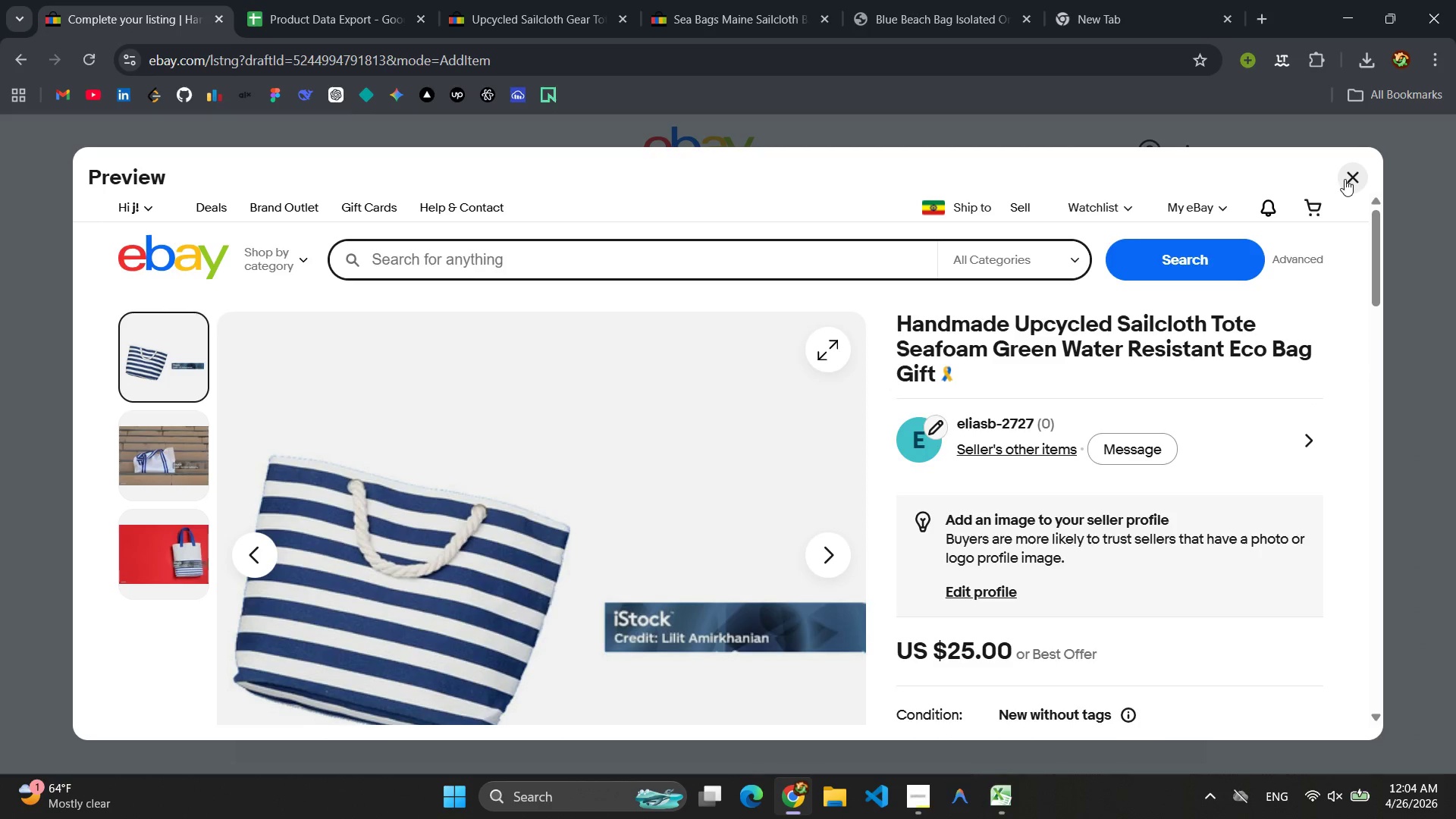 
left_click([1345, 179])
 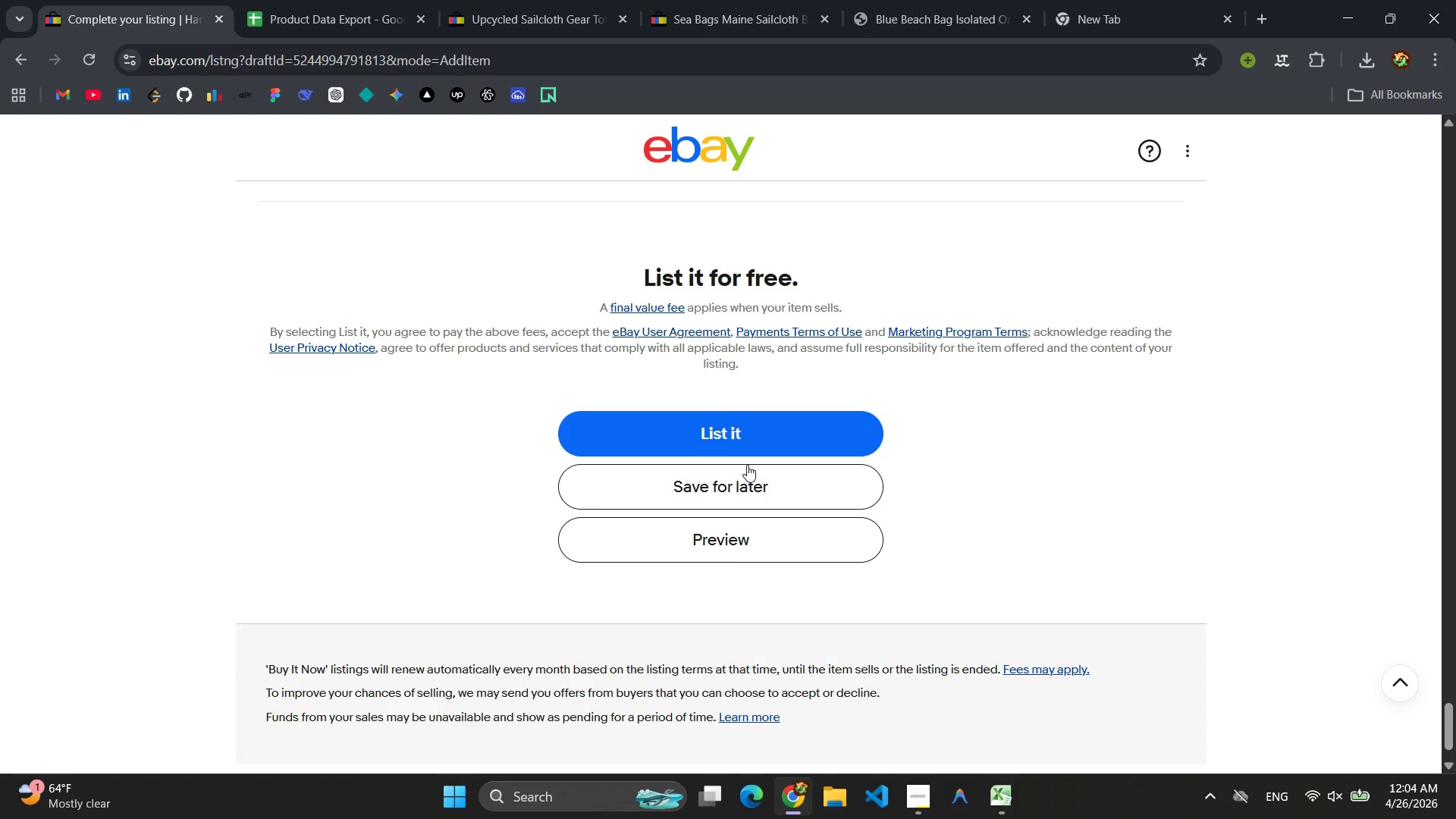 
left_click([748, 540])
 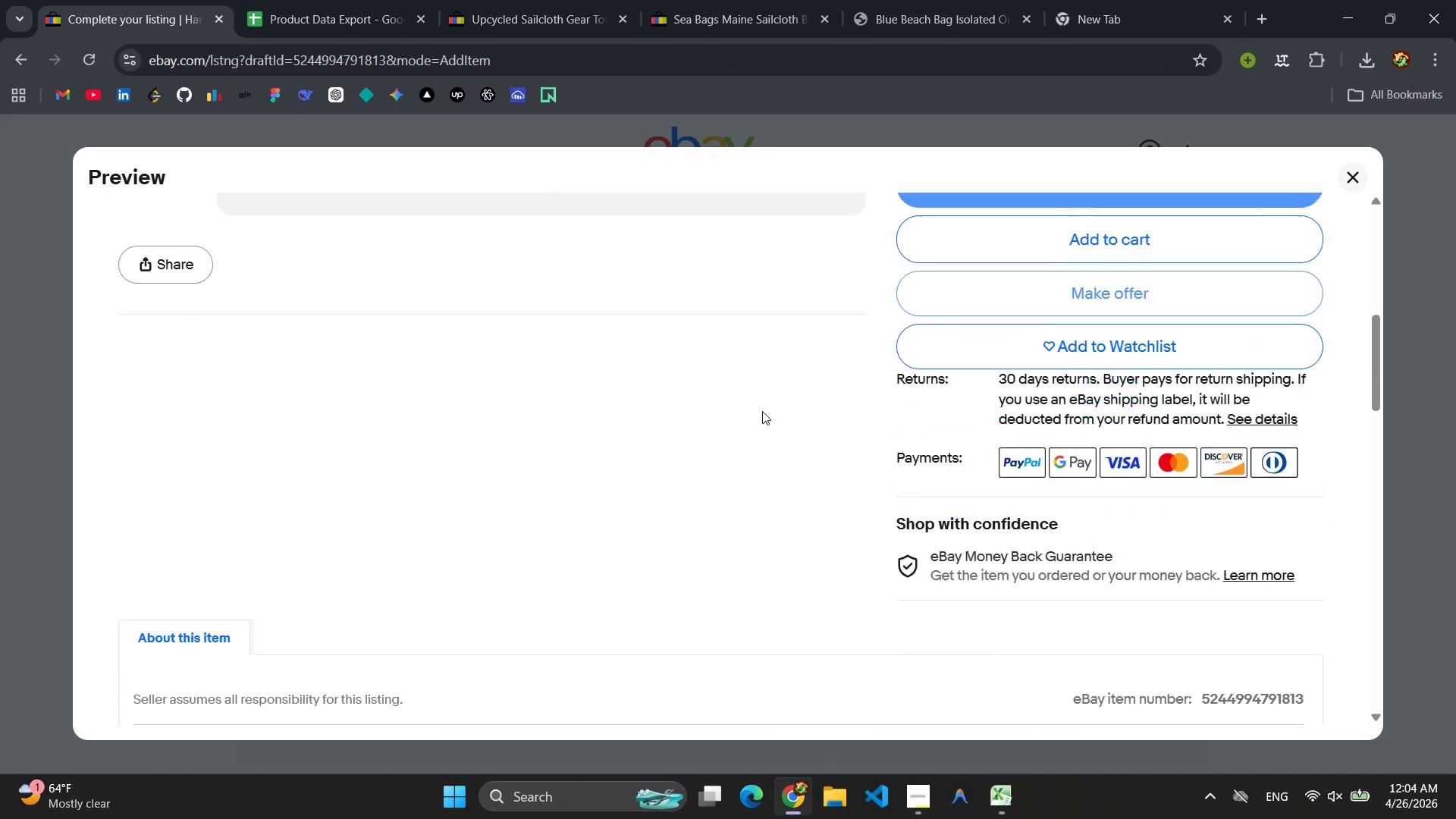 
hold_key(key=S, duration=15.05)
 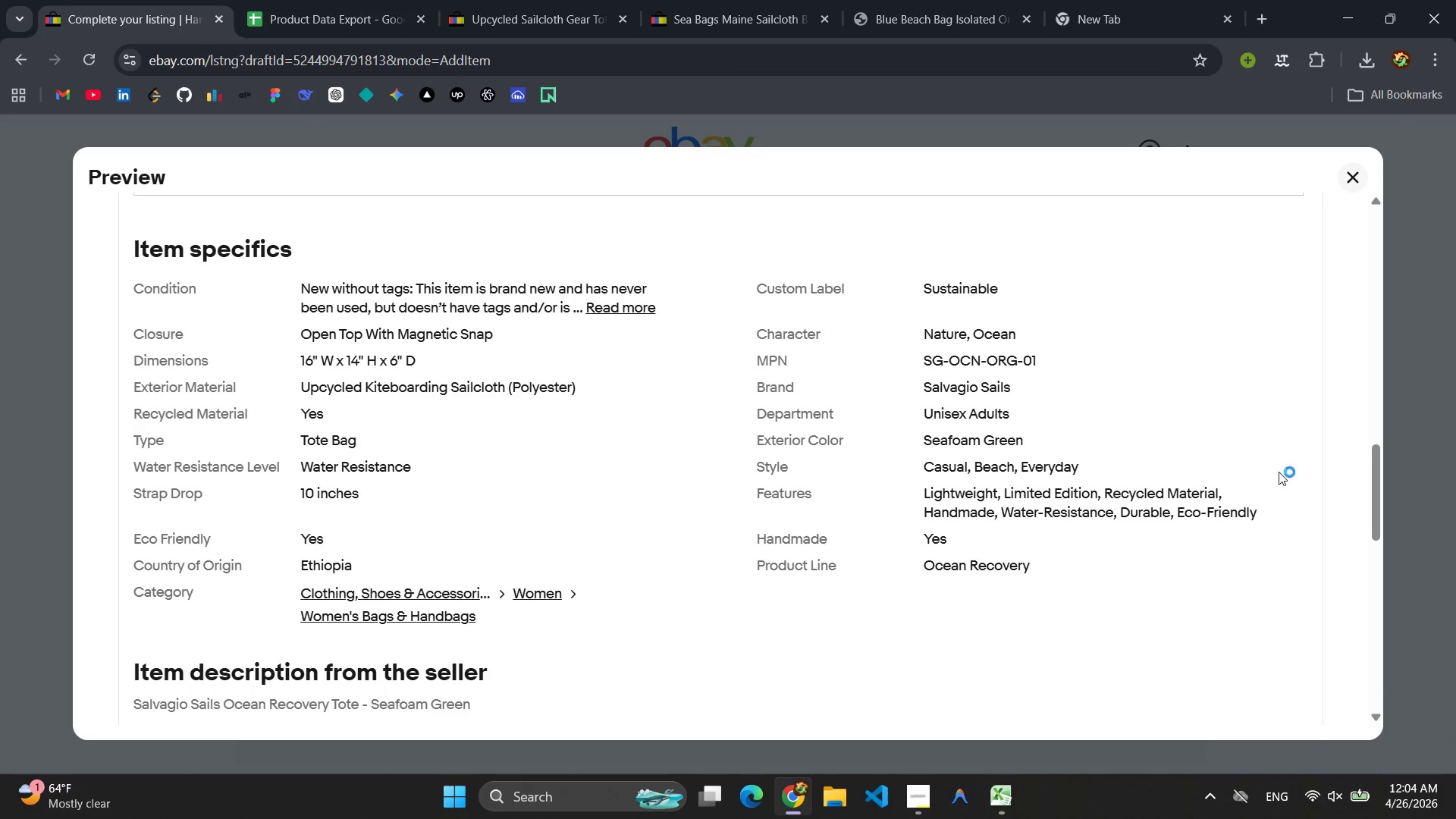 
hold_key(key=ShiftLeft, duration=15.05)